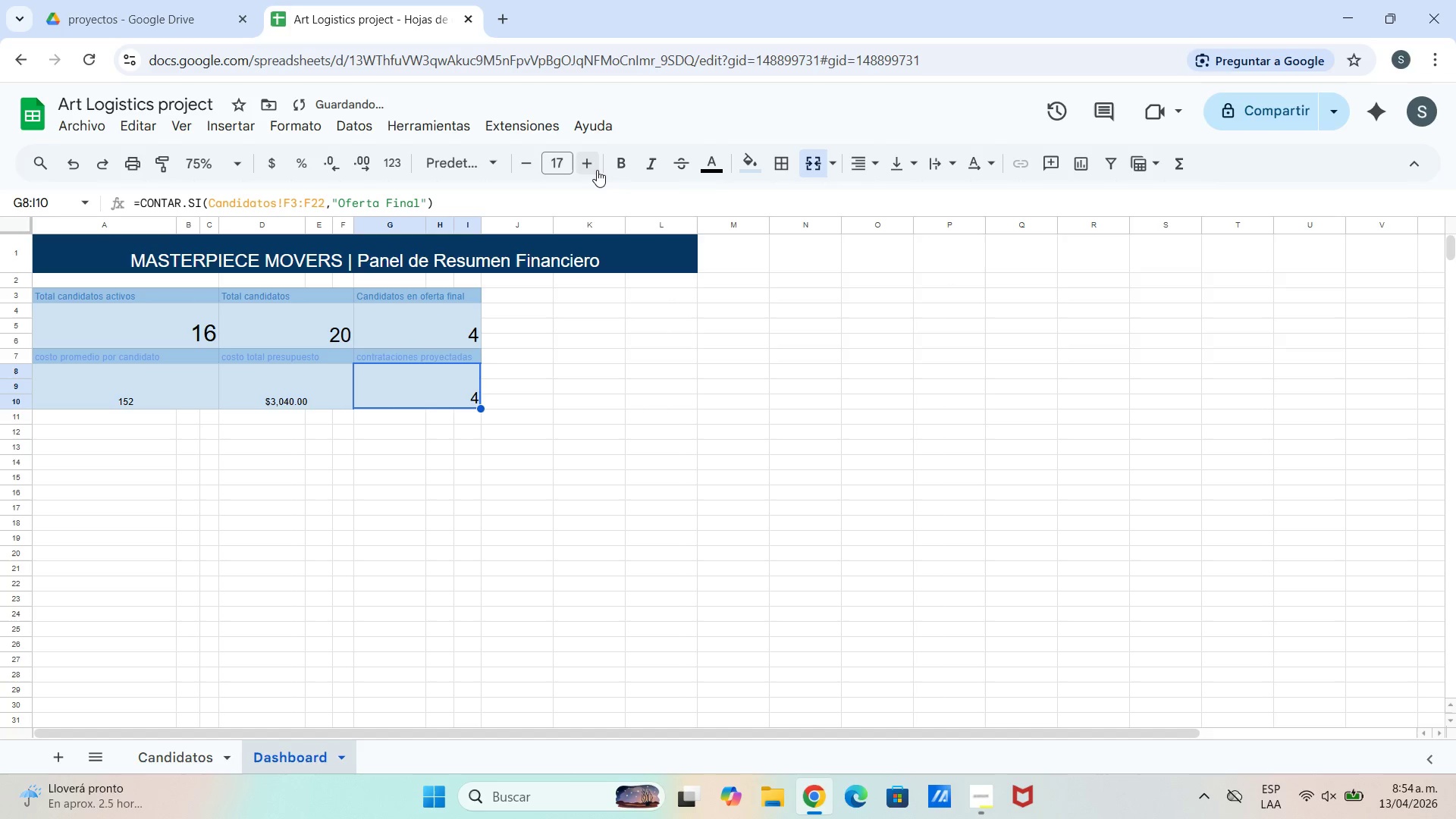 
triple_click([597, 170])
 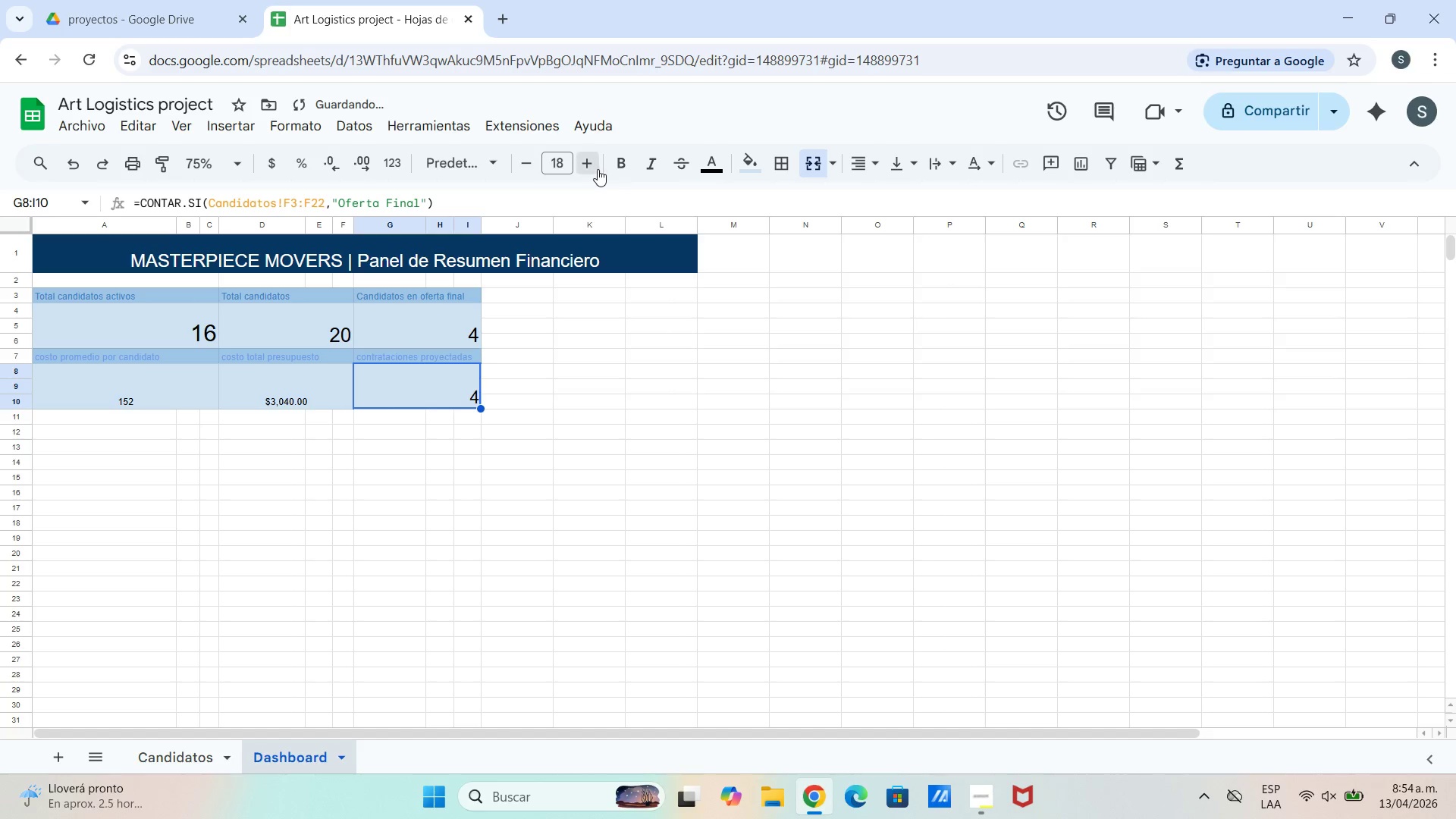 
triple_click([598, 168])
 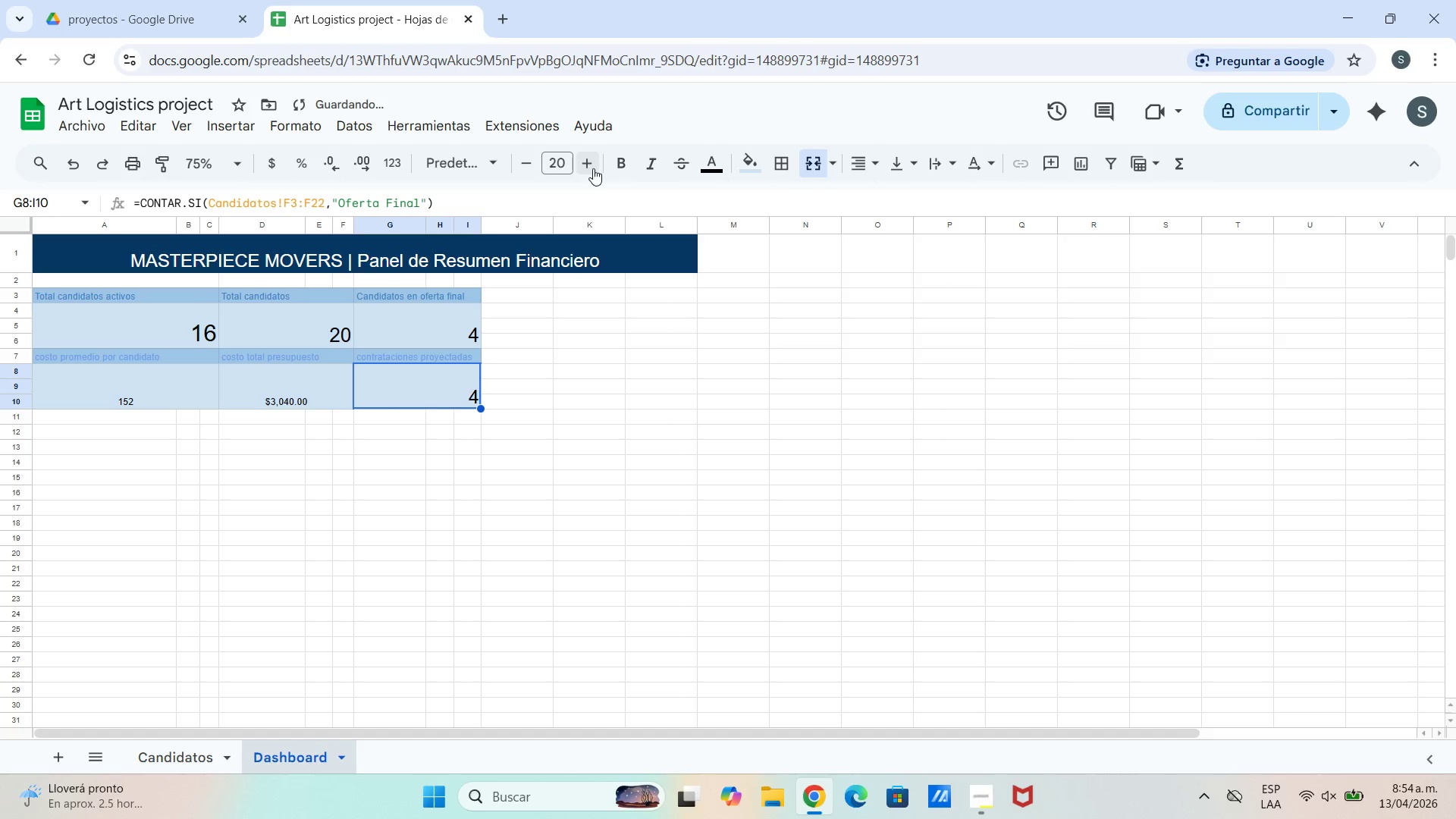 
triple_click([593, 168])
 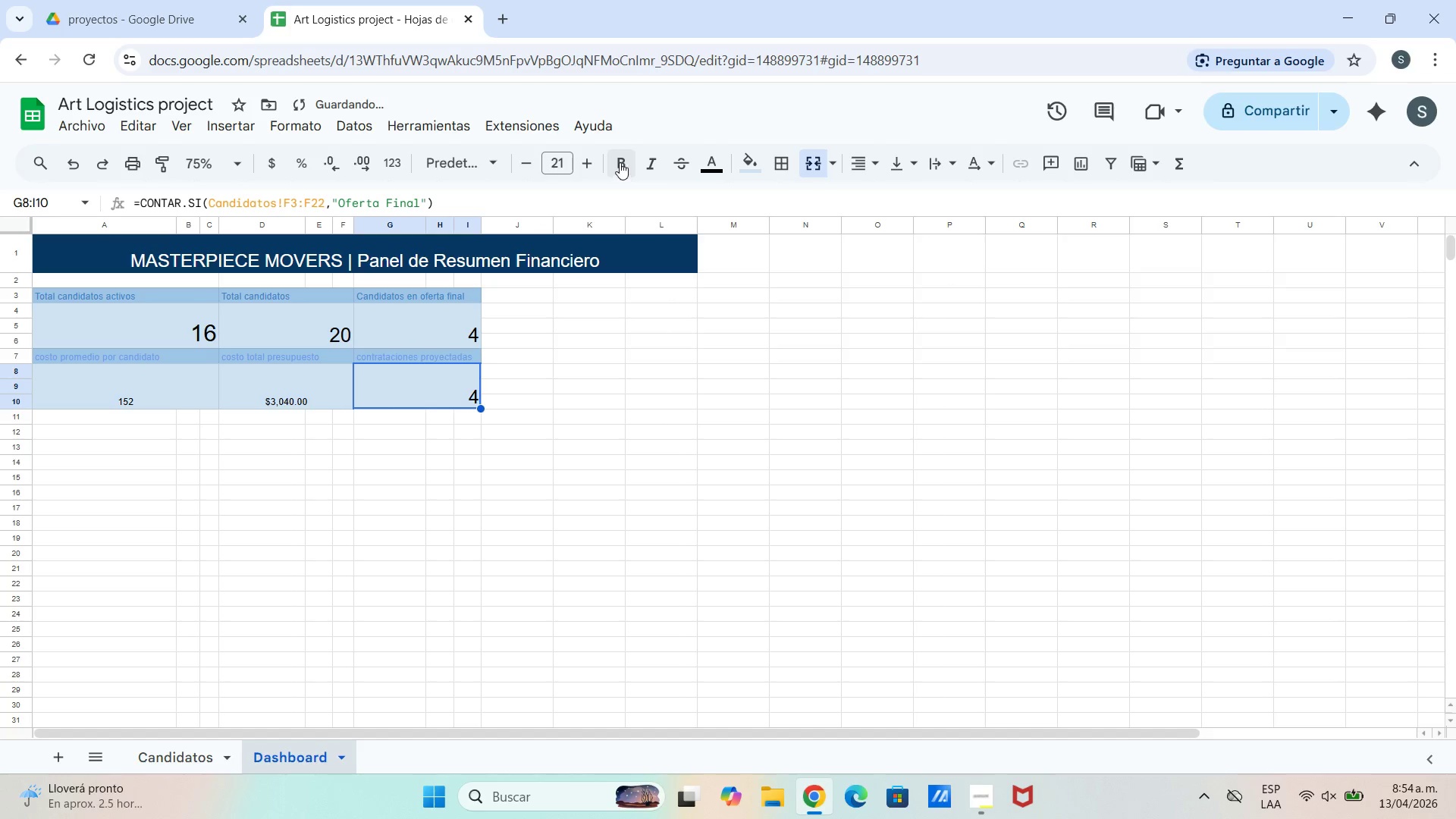 
left_click([601, 163])
 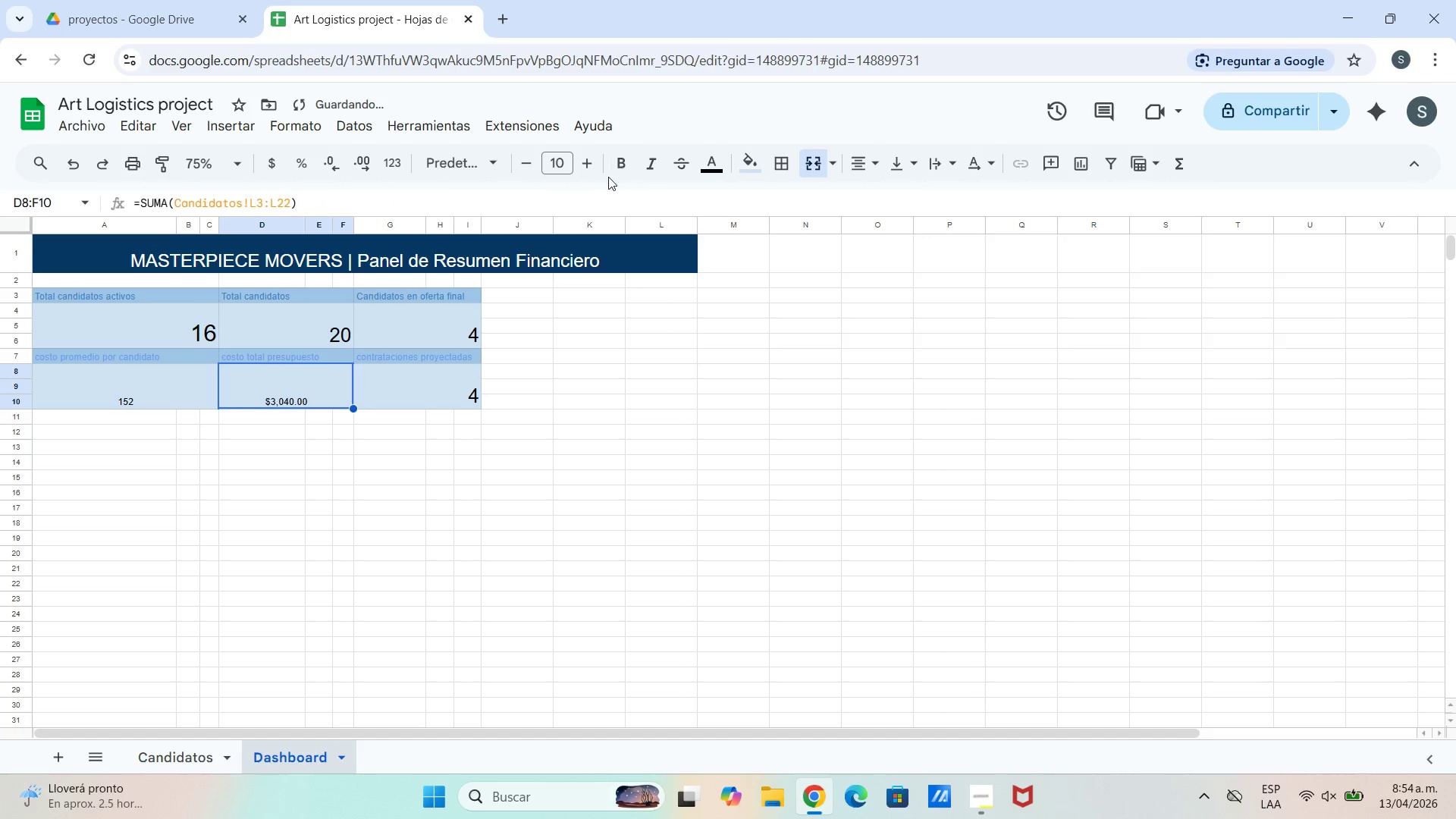 
wait(5.12)
 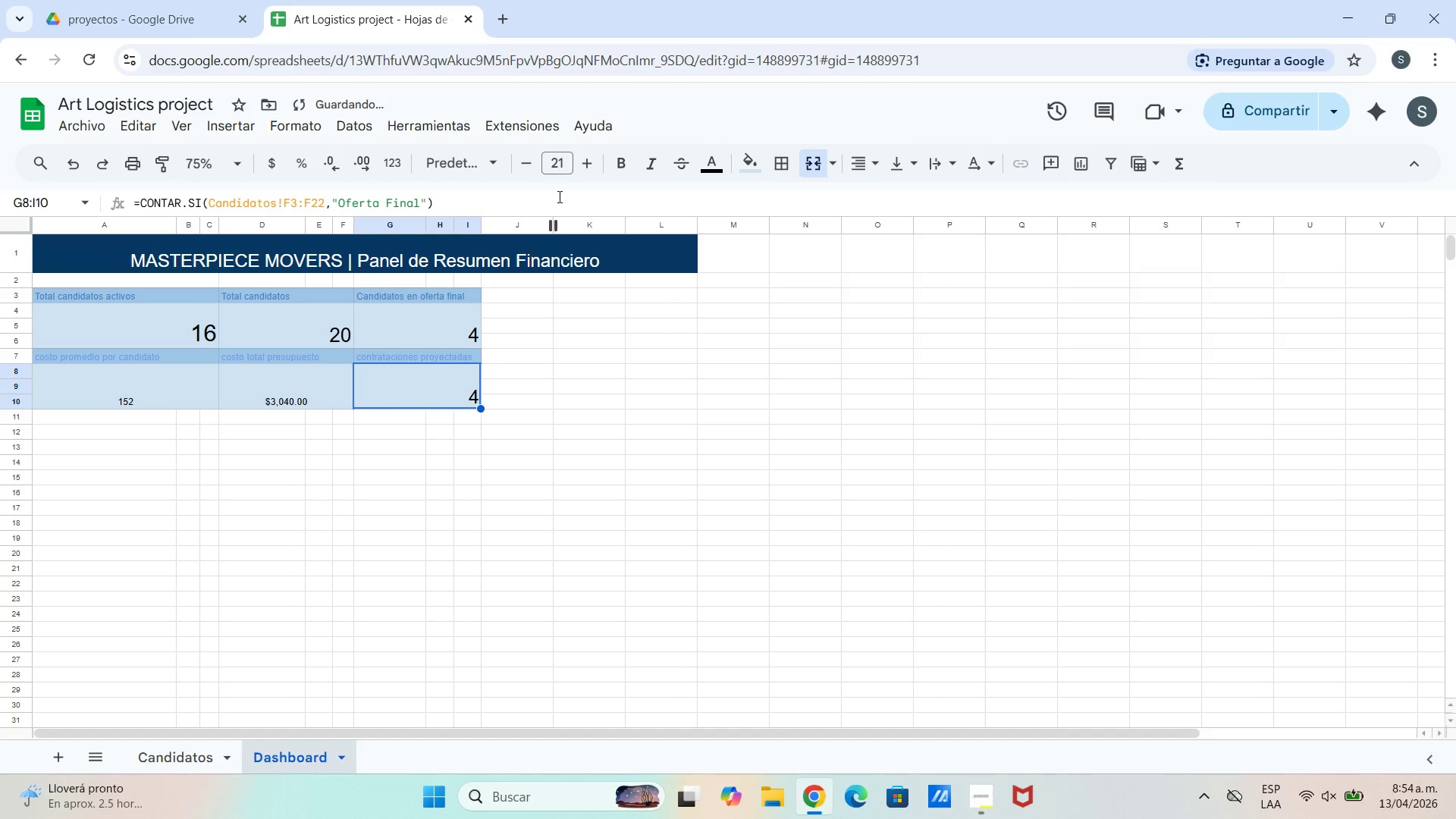 
left_click_drag(start_coordinate=[171, 385], to_coordinate=[251, 378])
 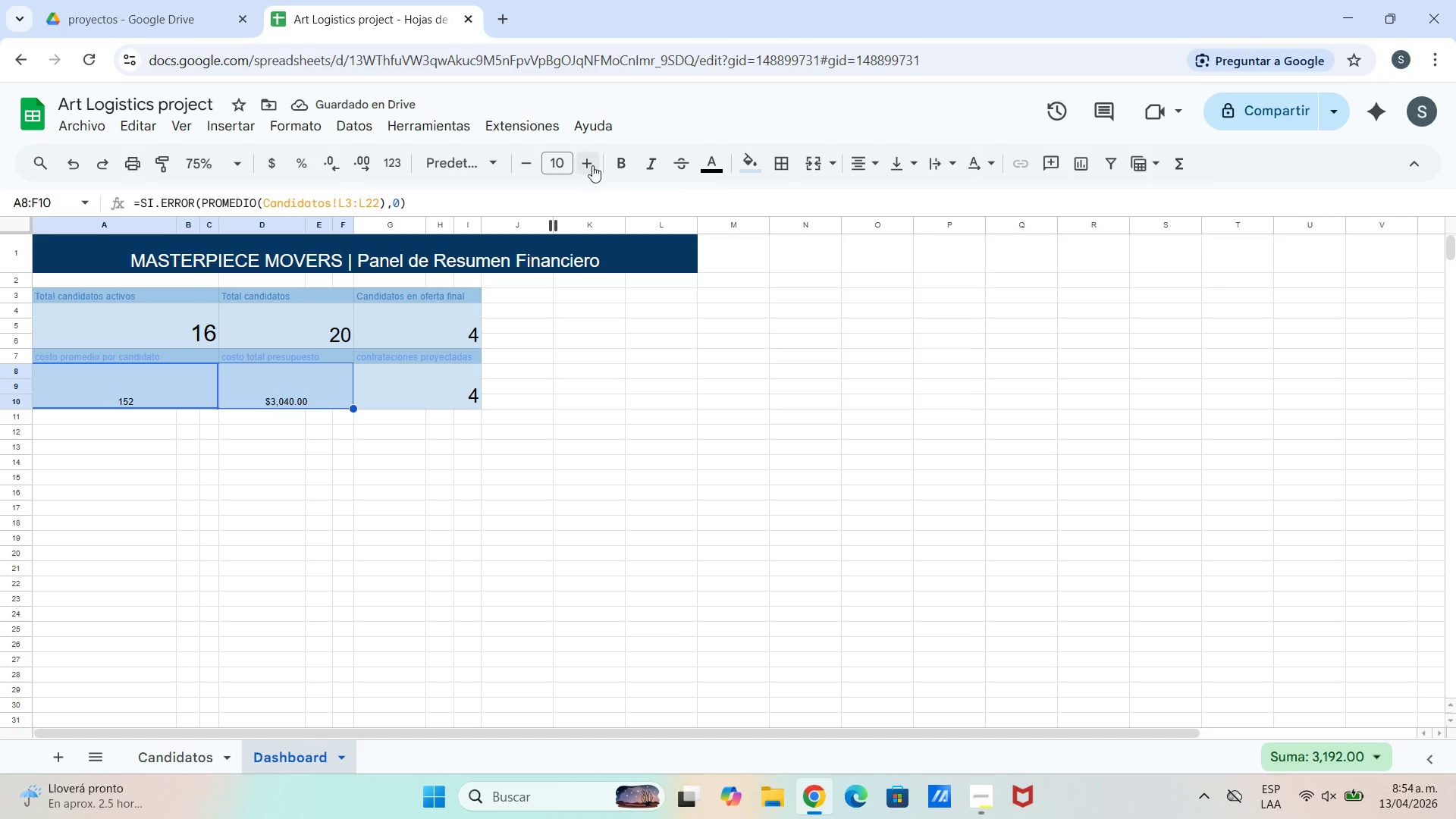 
double_click([593, 164])
 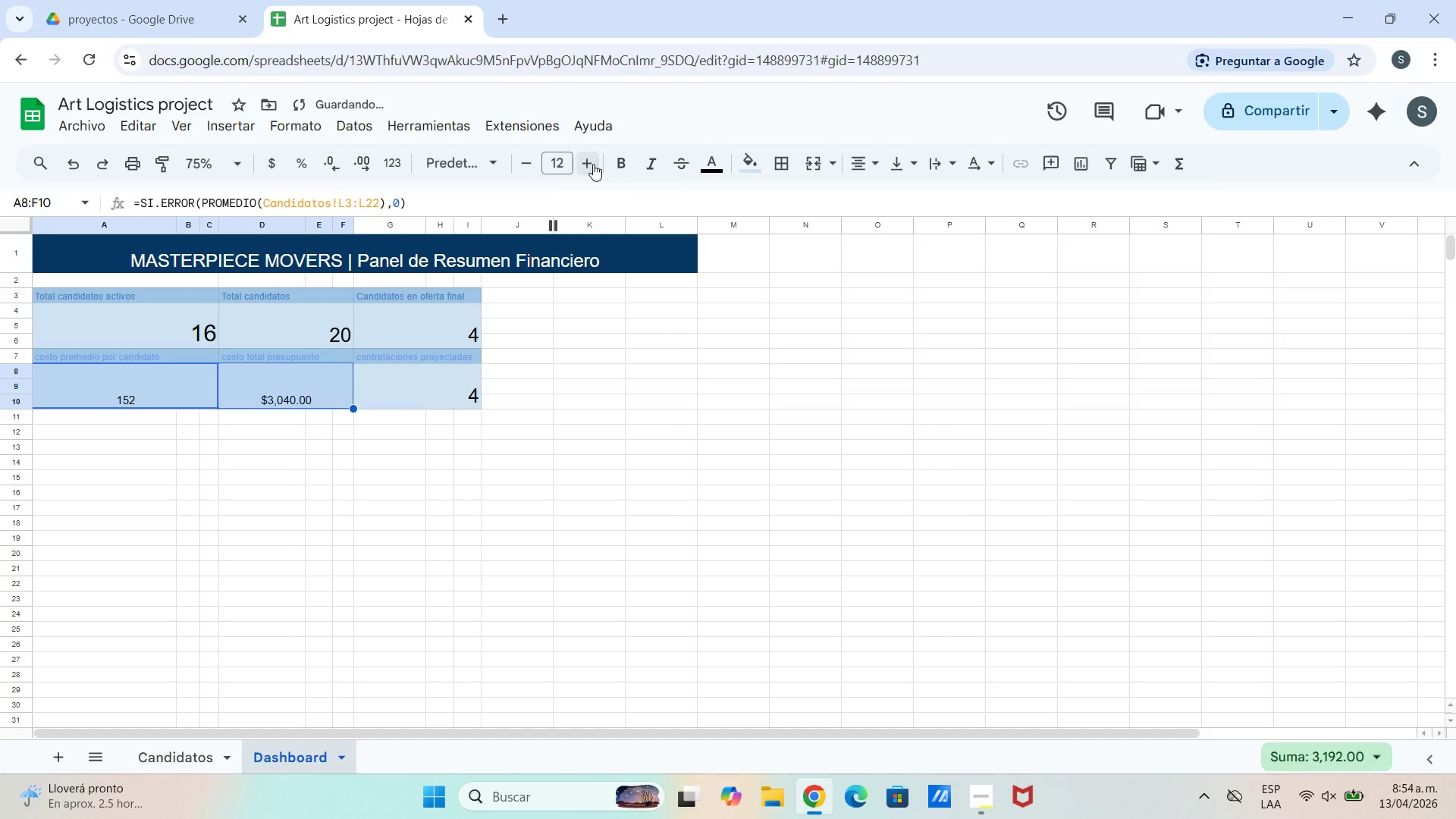 
triple_click([593, 164])
 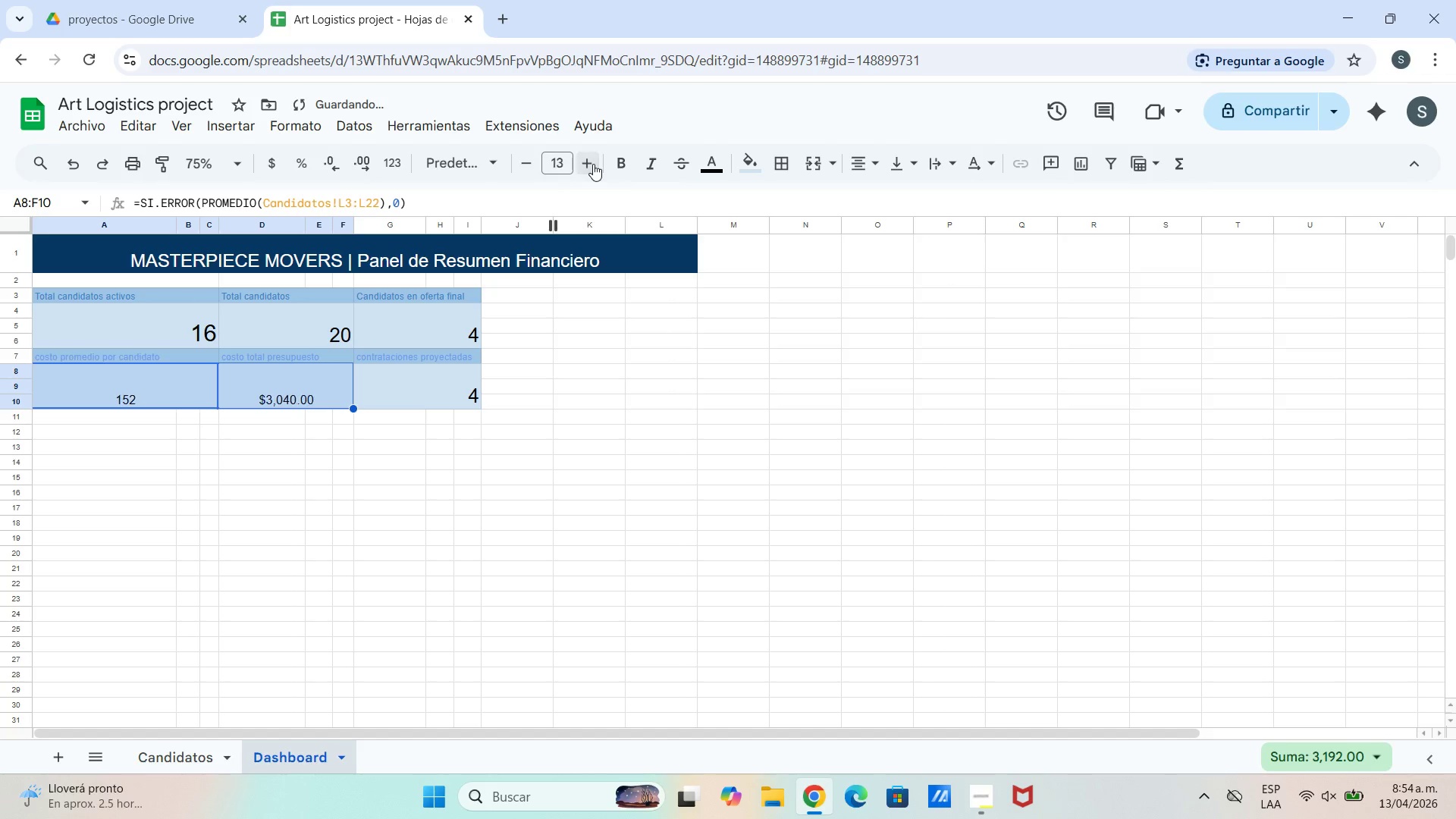 
triple_click([593, 164])
 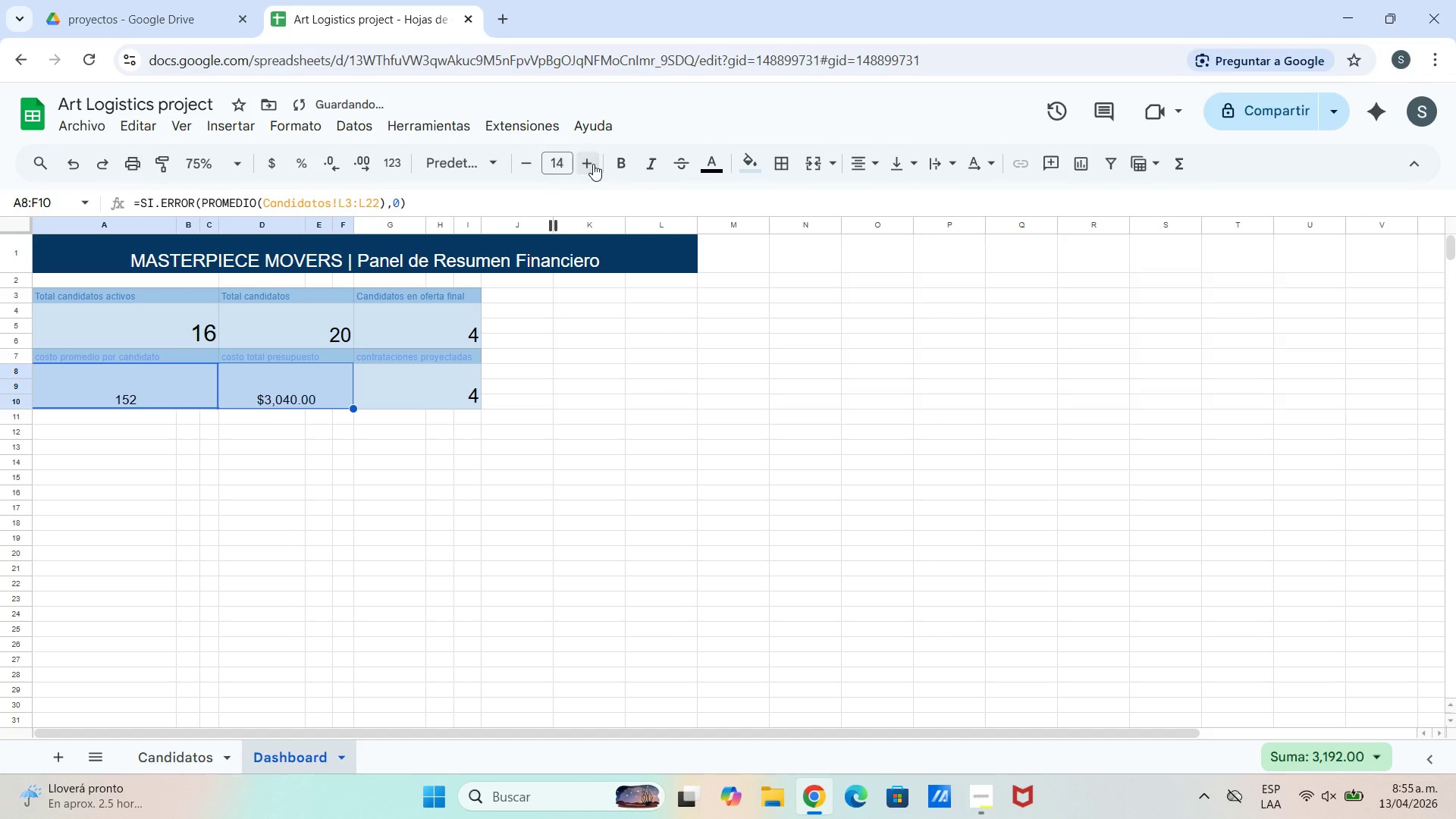 
triple_click([593, 164])
 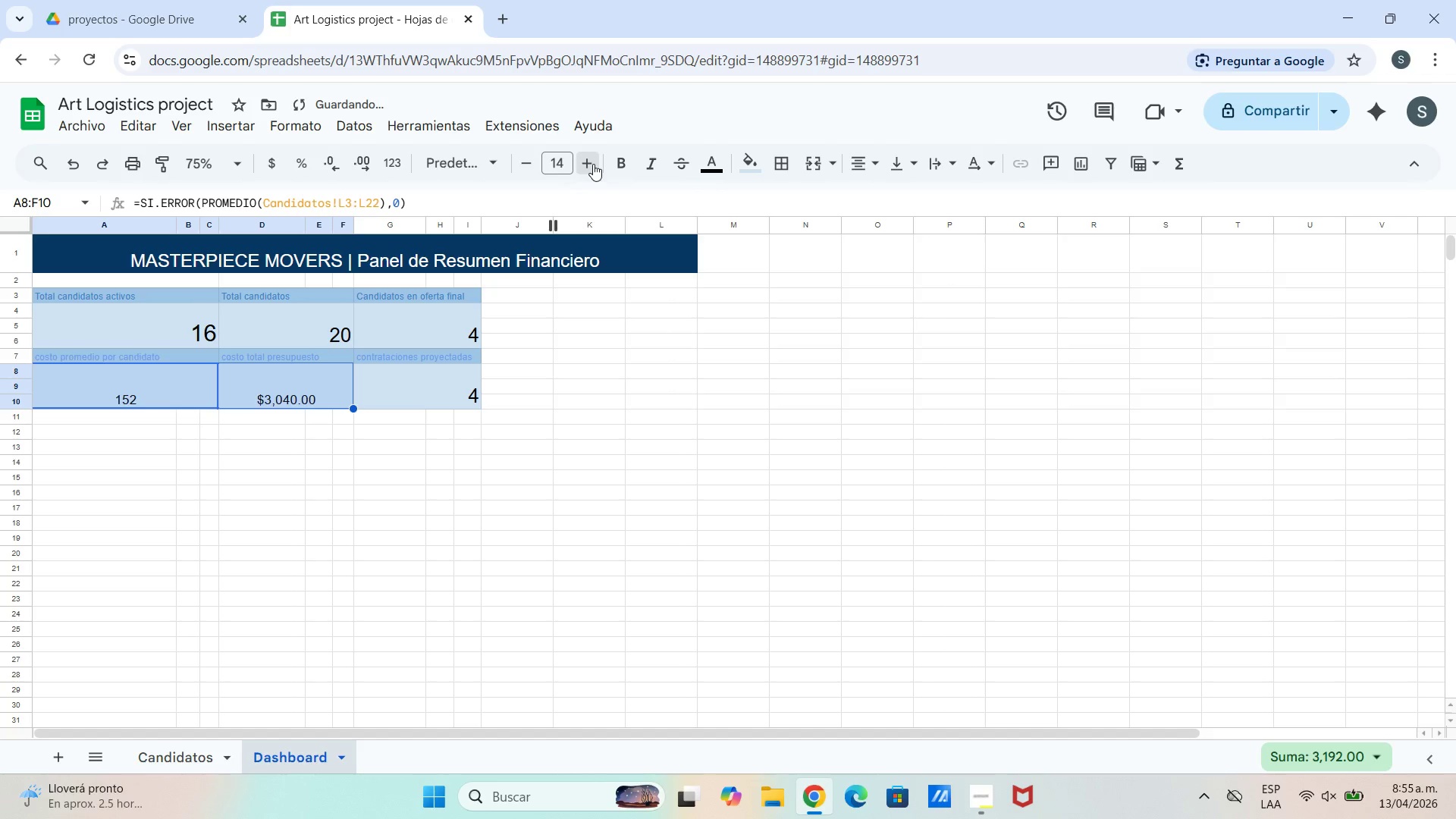 
triple_click([593, 164])
 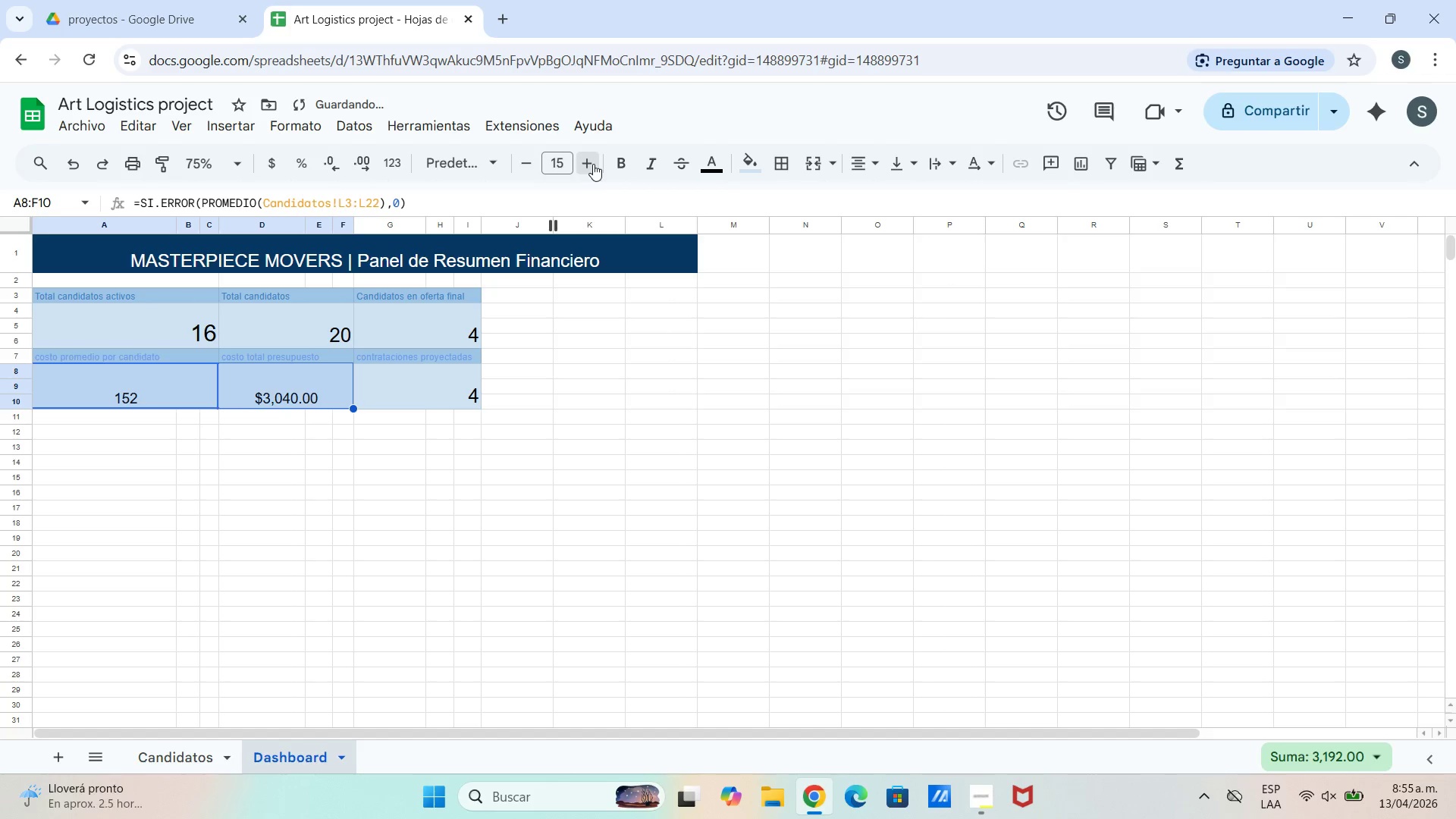 
triple_click([593, 164])
 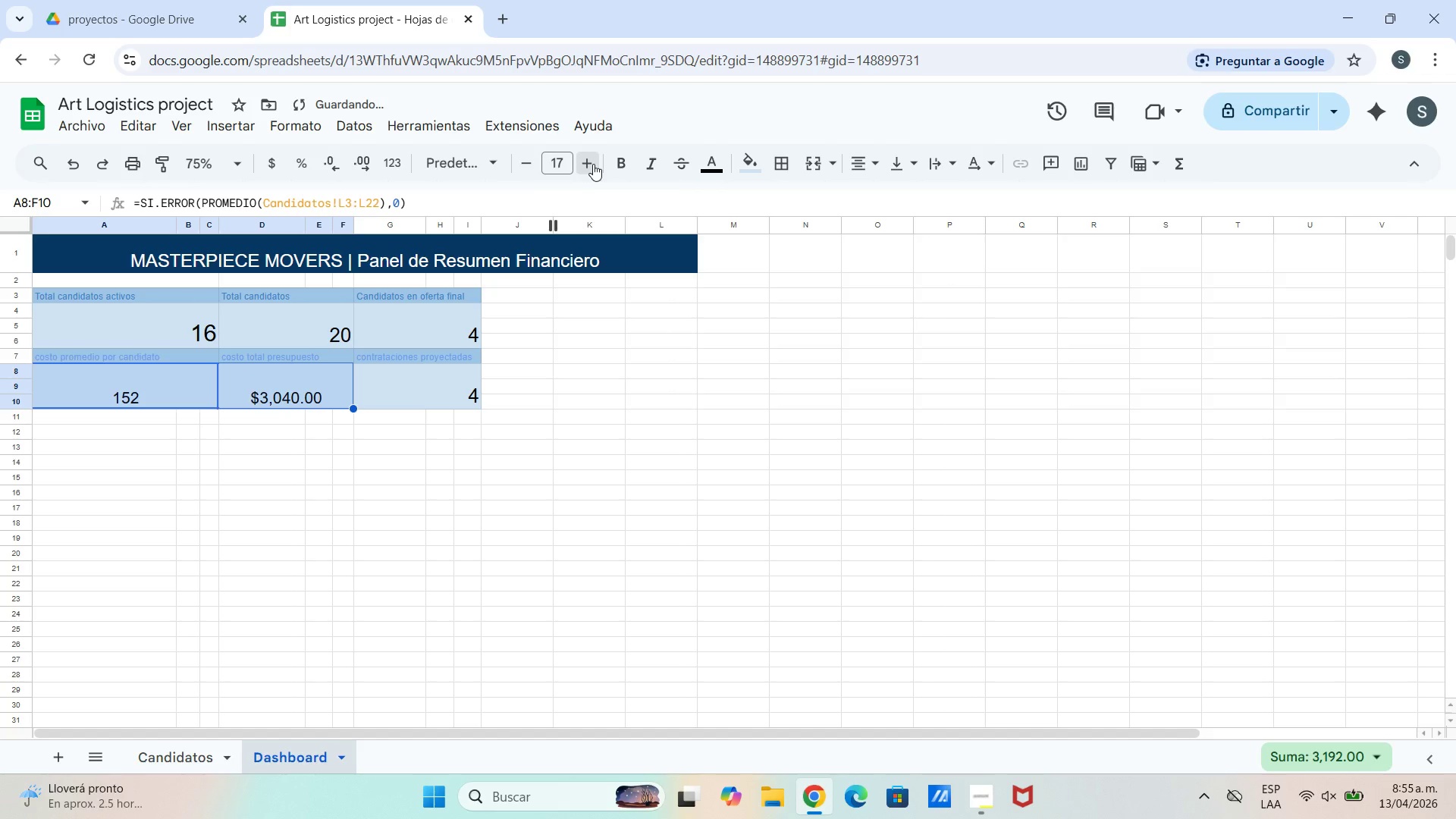 
double_click([593, 164])
 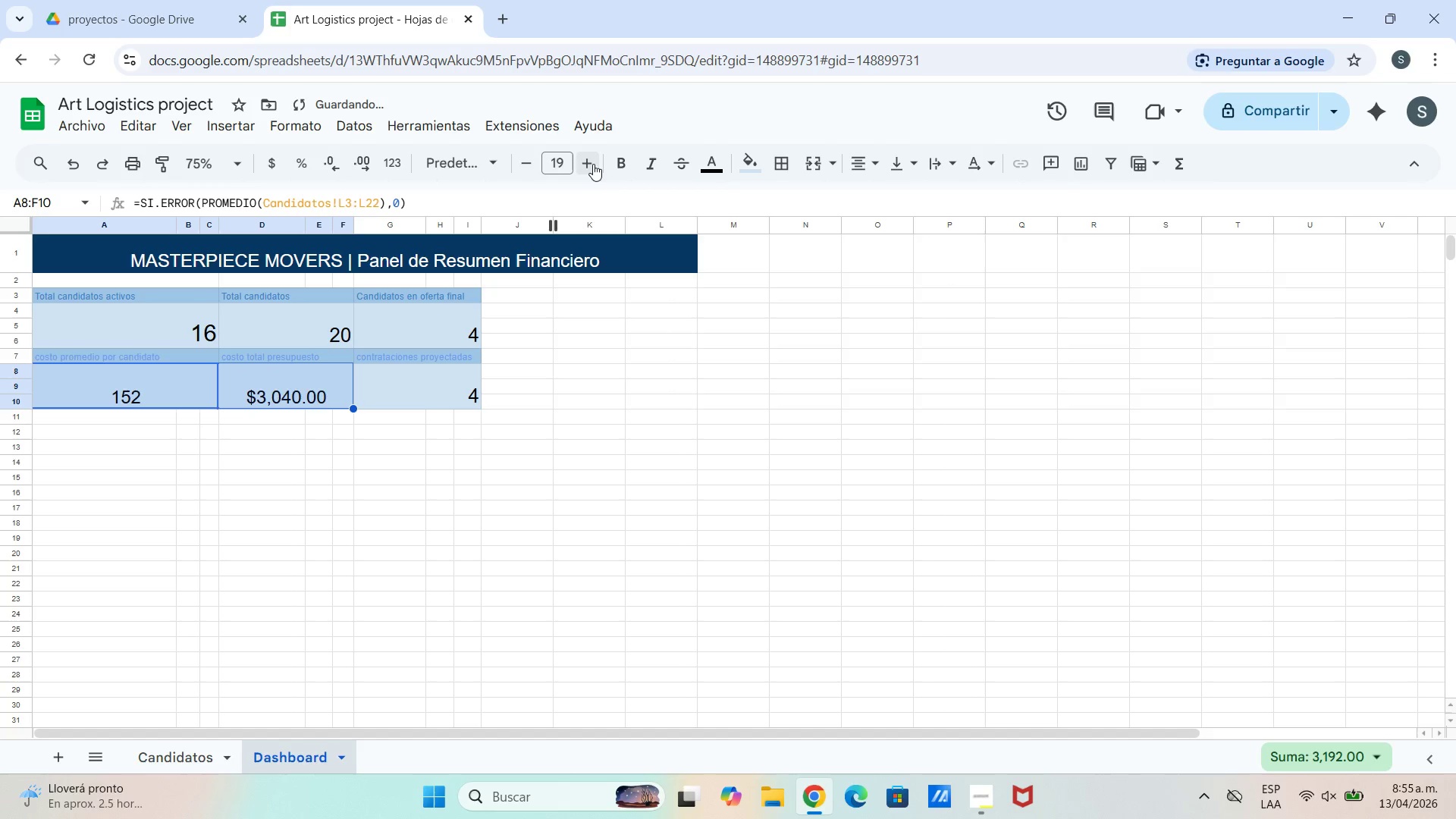 
double_click([593, 164])
 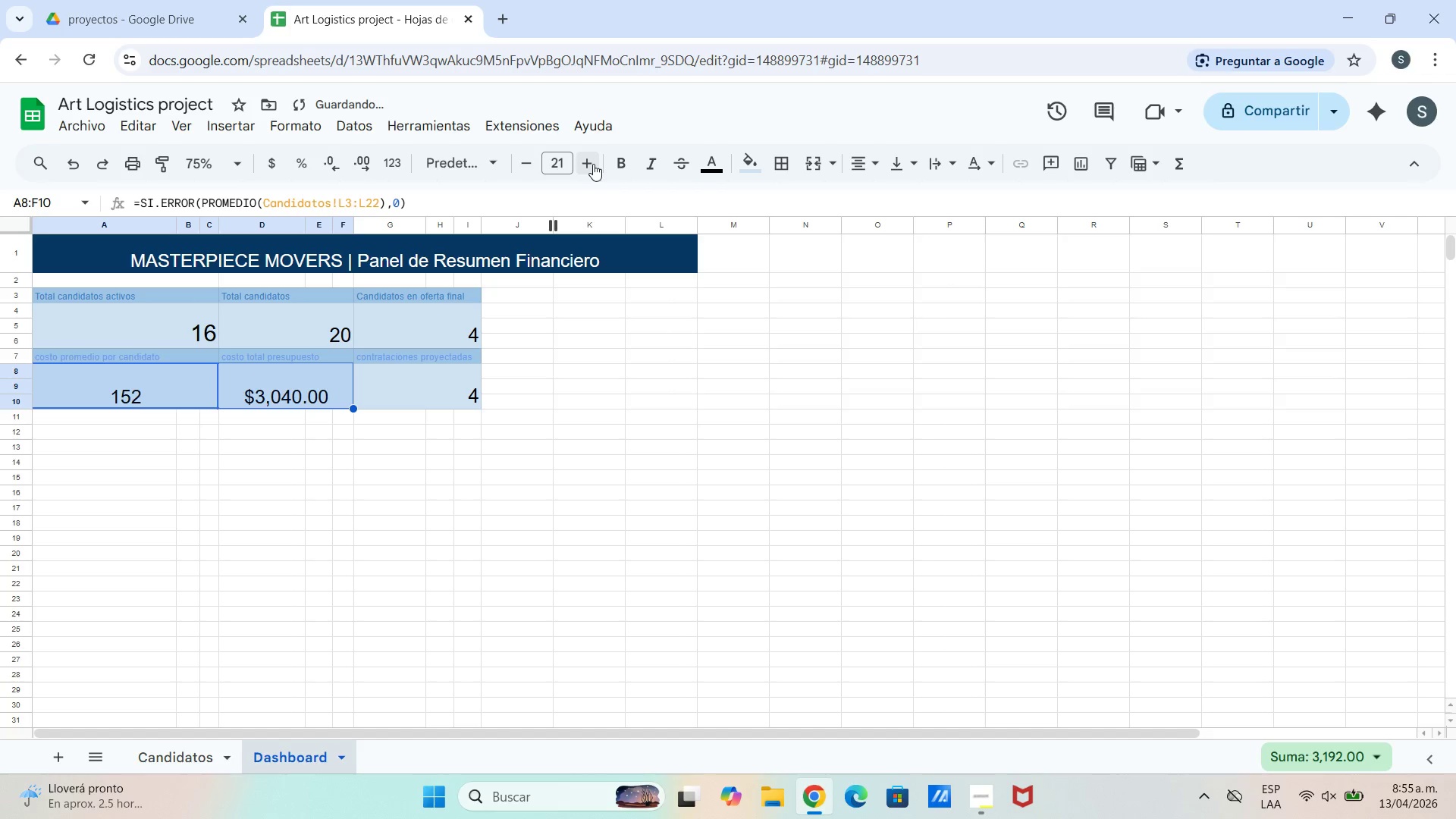 
triple_click([593, 164])
 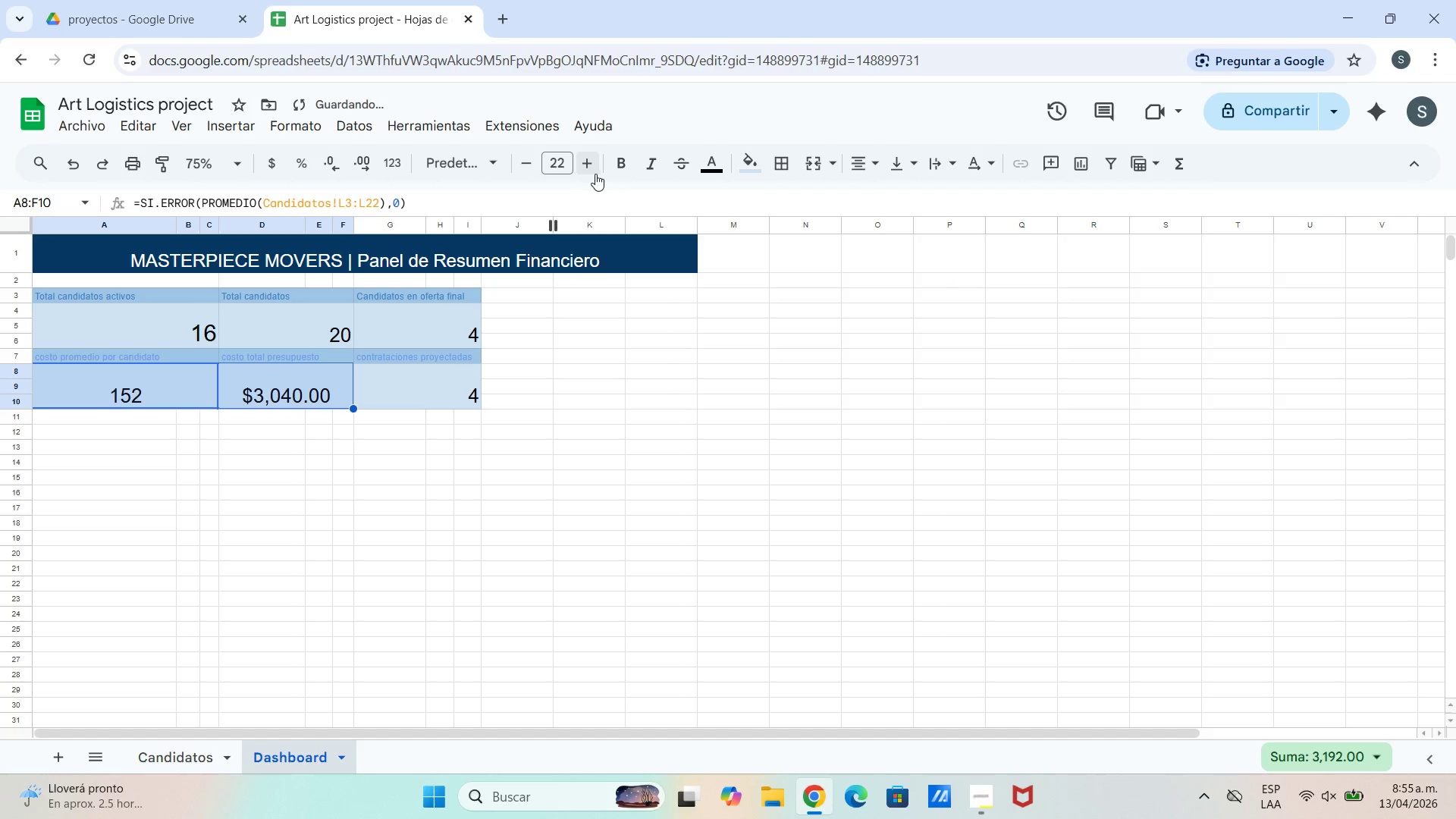 
left_click([612, 412])
 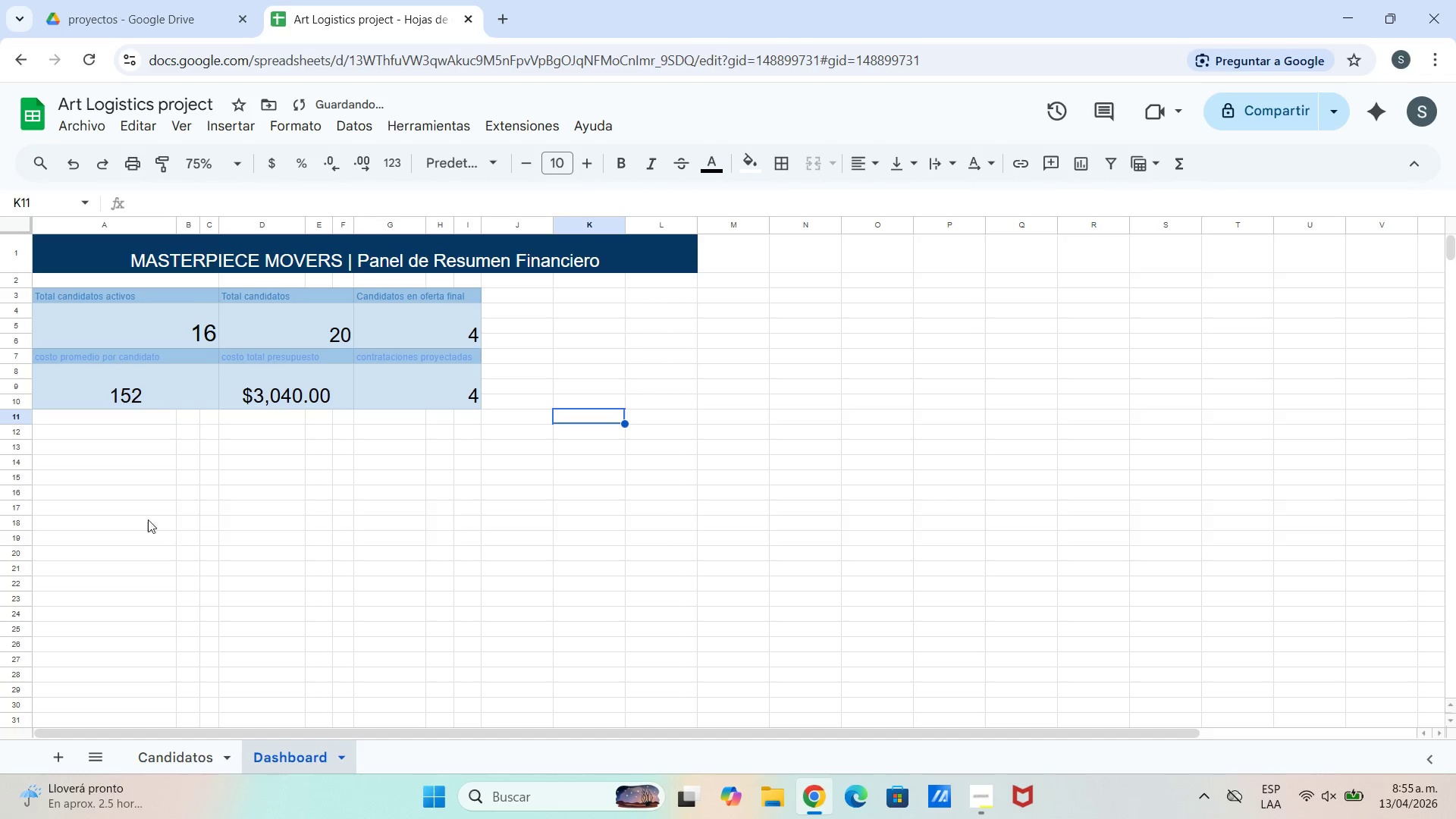 
left_click([87, 504])
 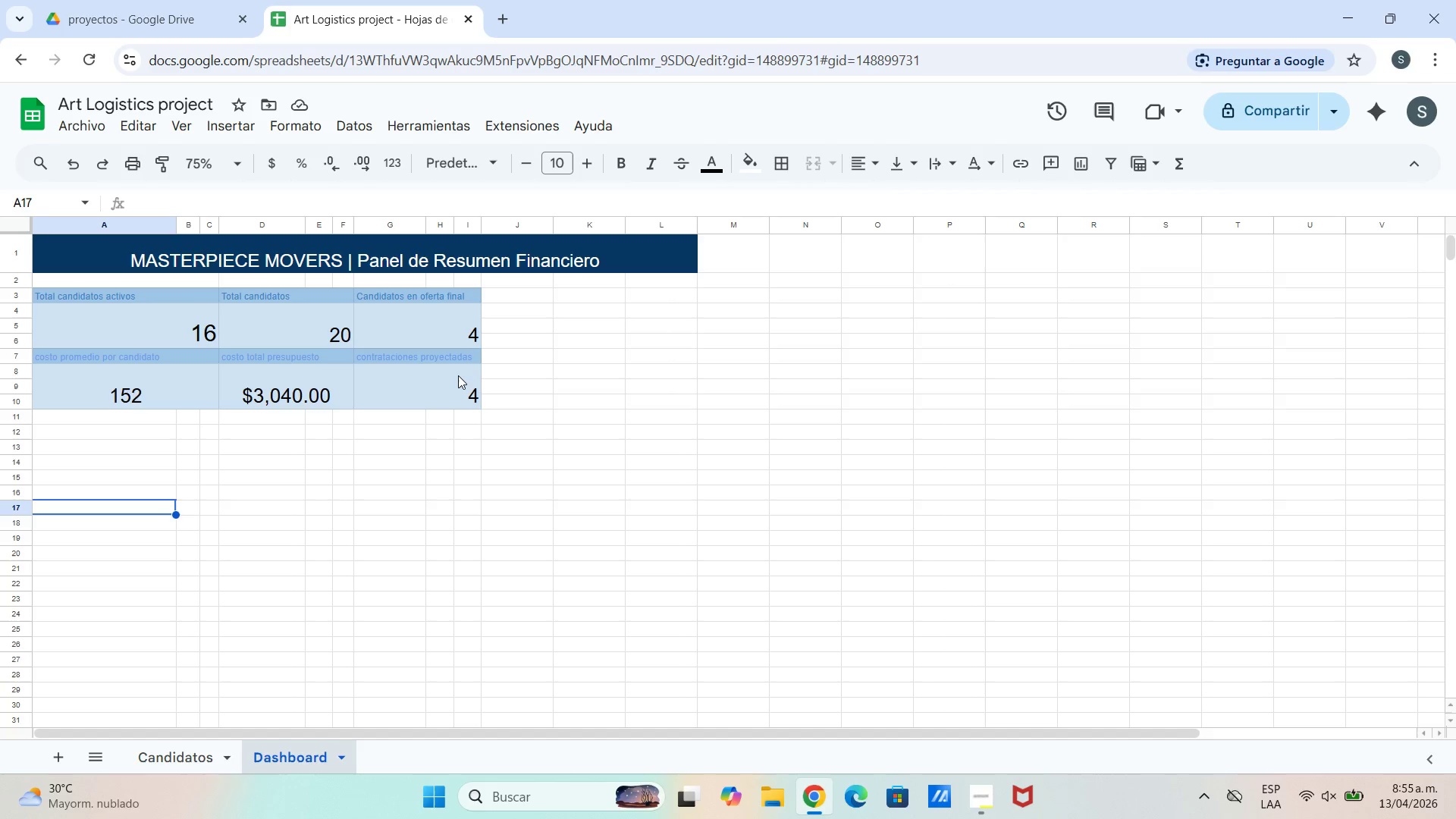 
wait(26.66)
 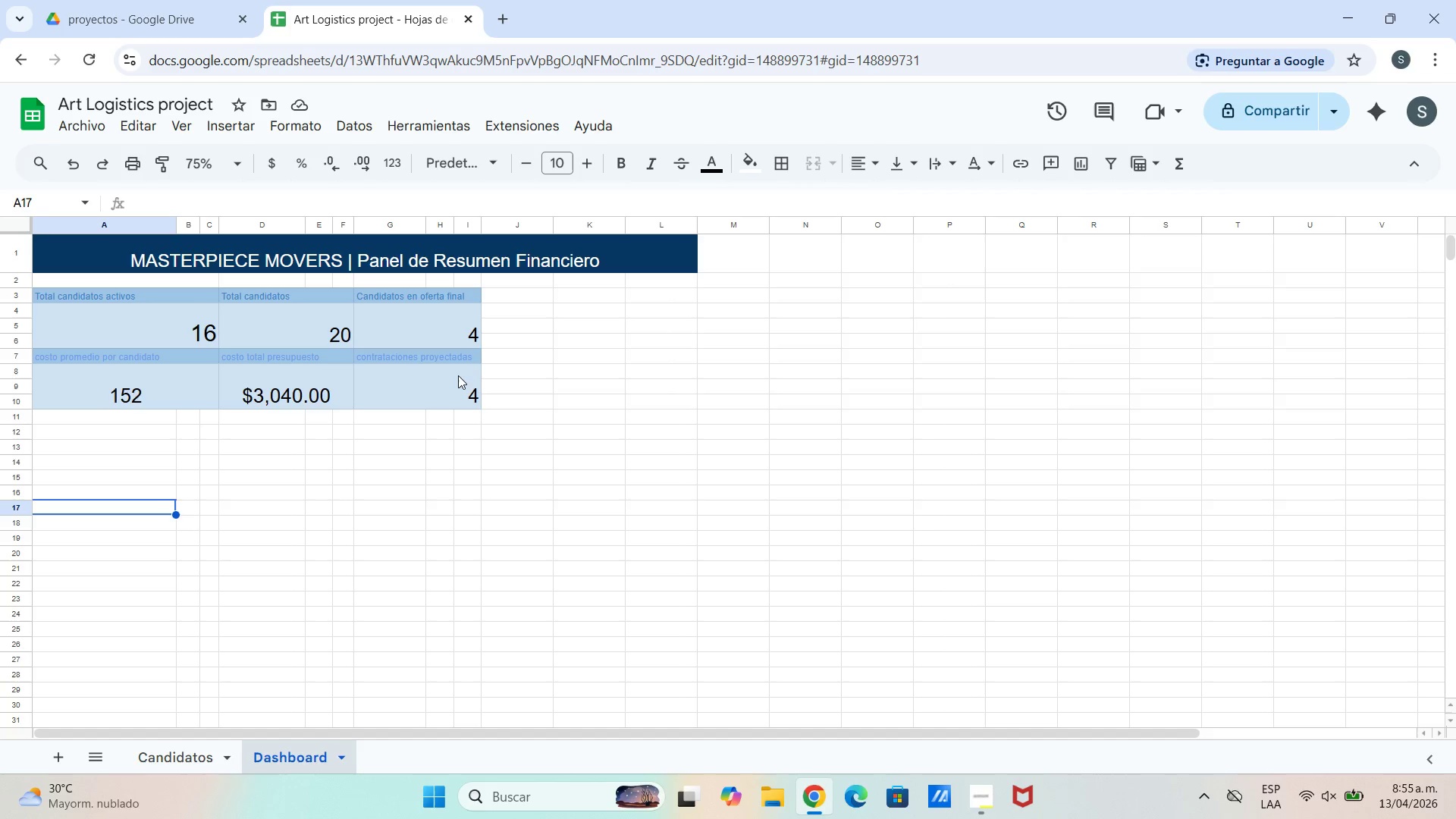 
left_click([981, 794])